 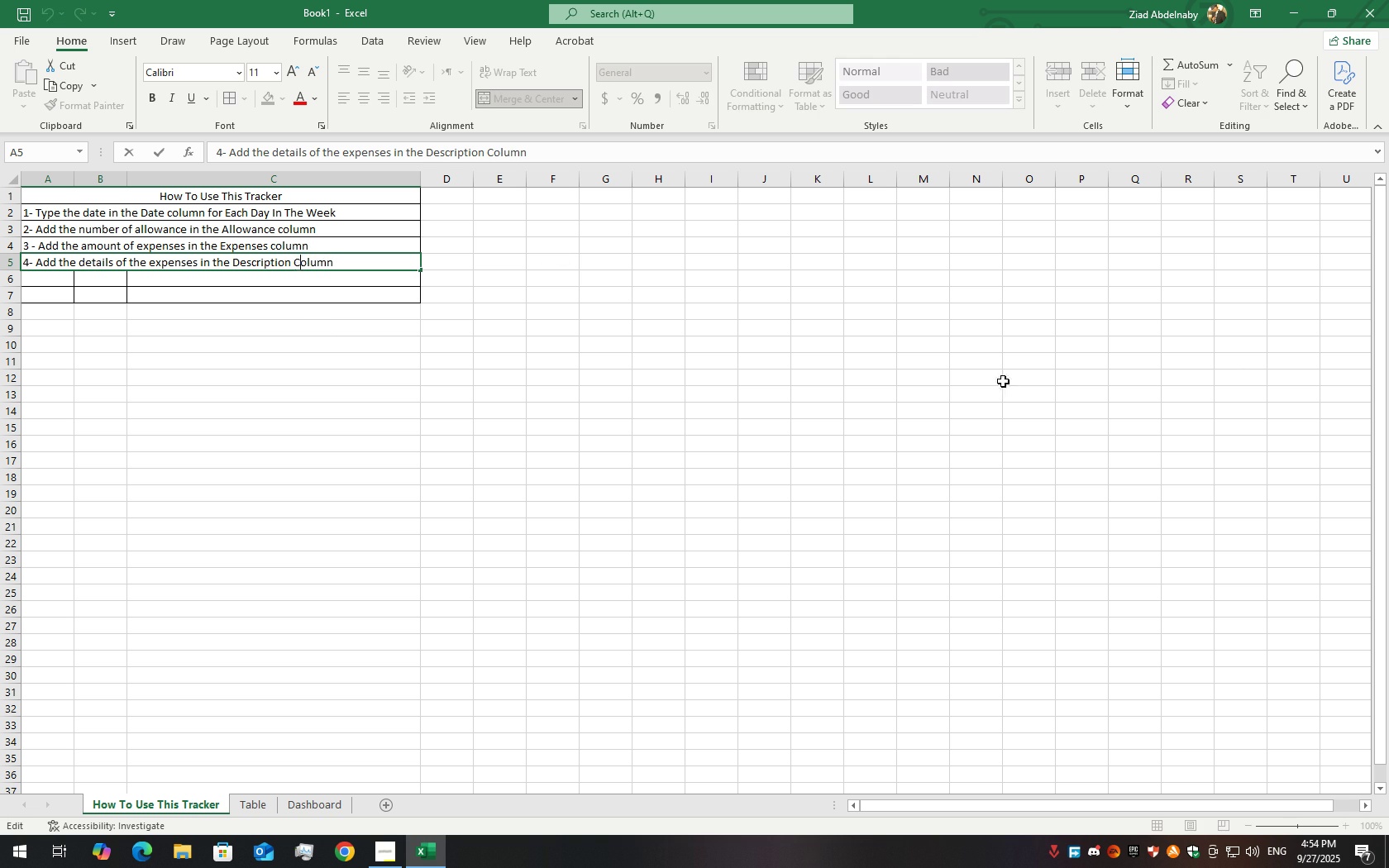 
key(Backspace)
 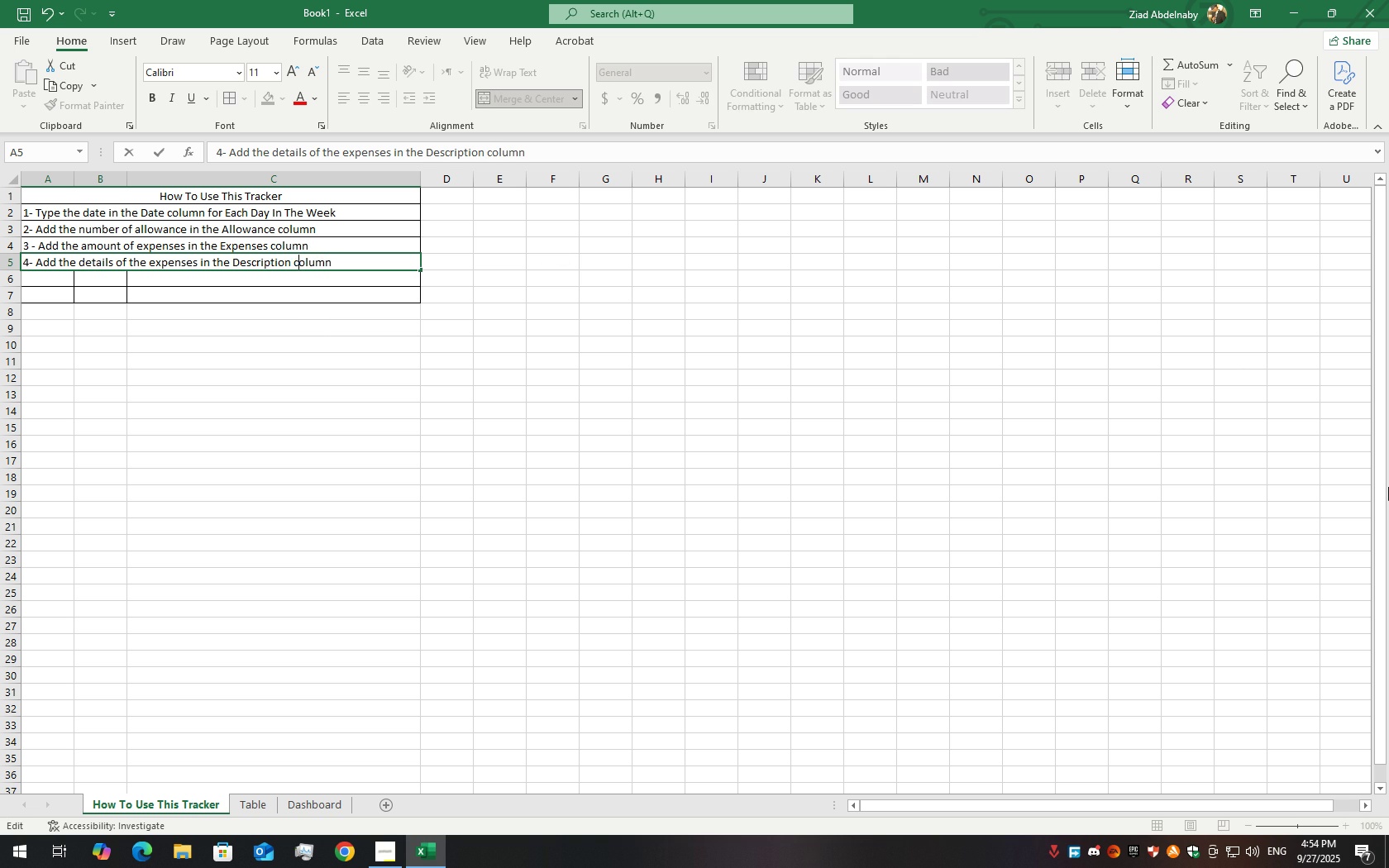 
key(C)
 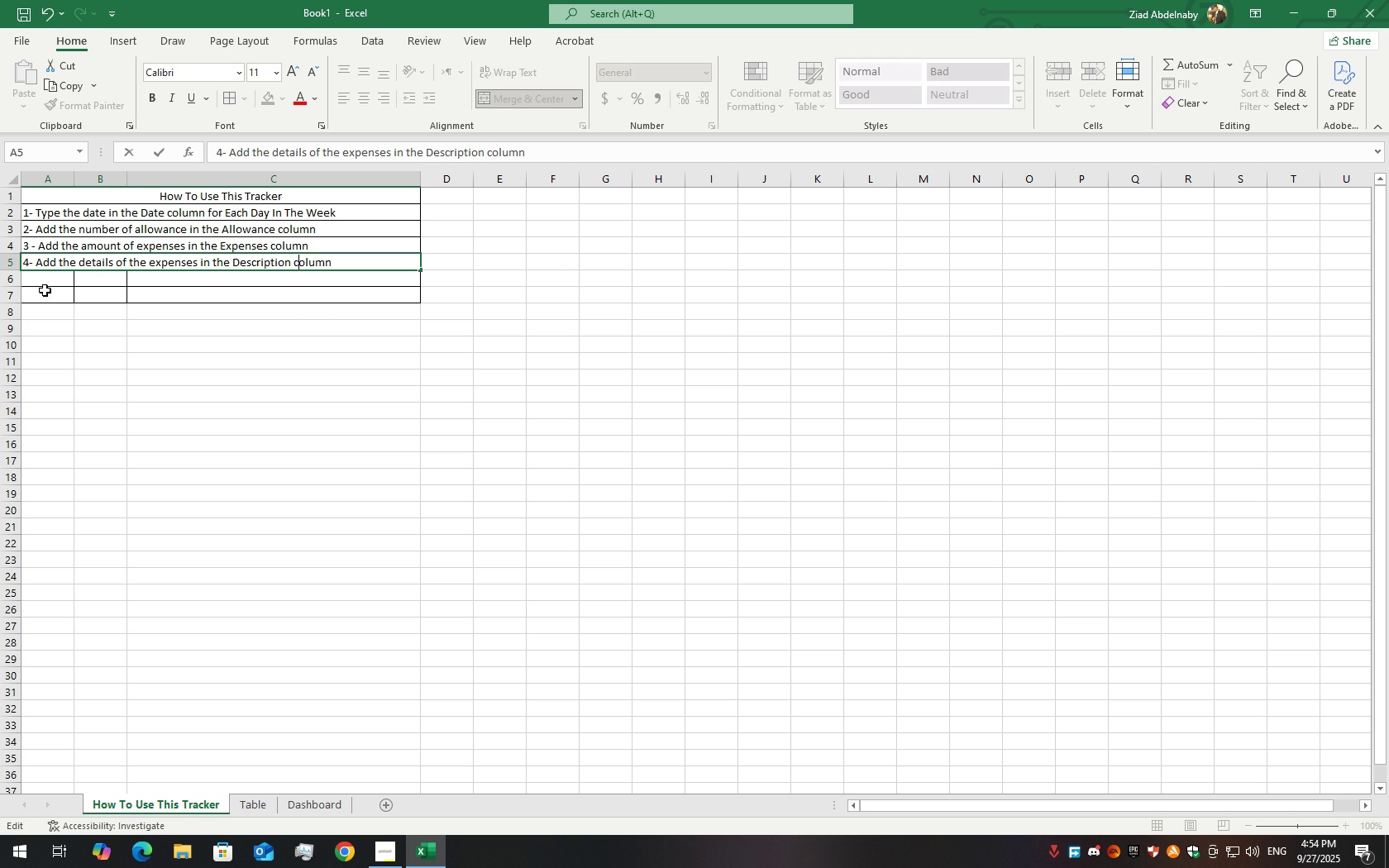 
left_click([54, 269])
 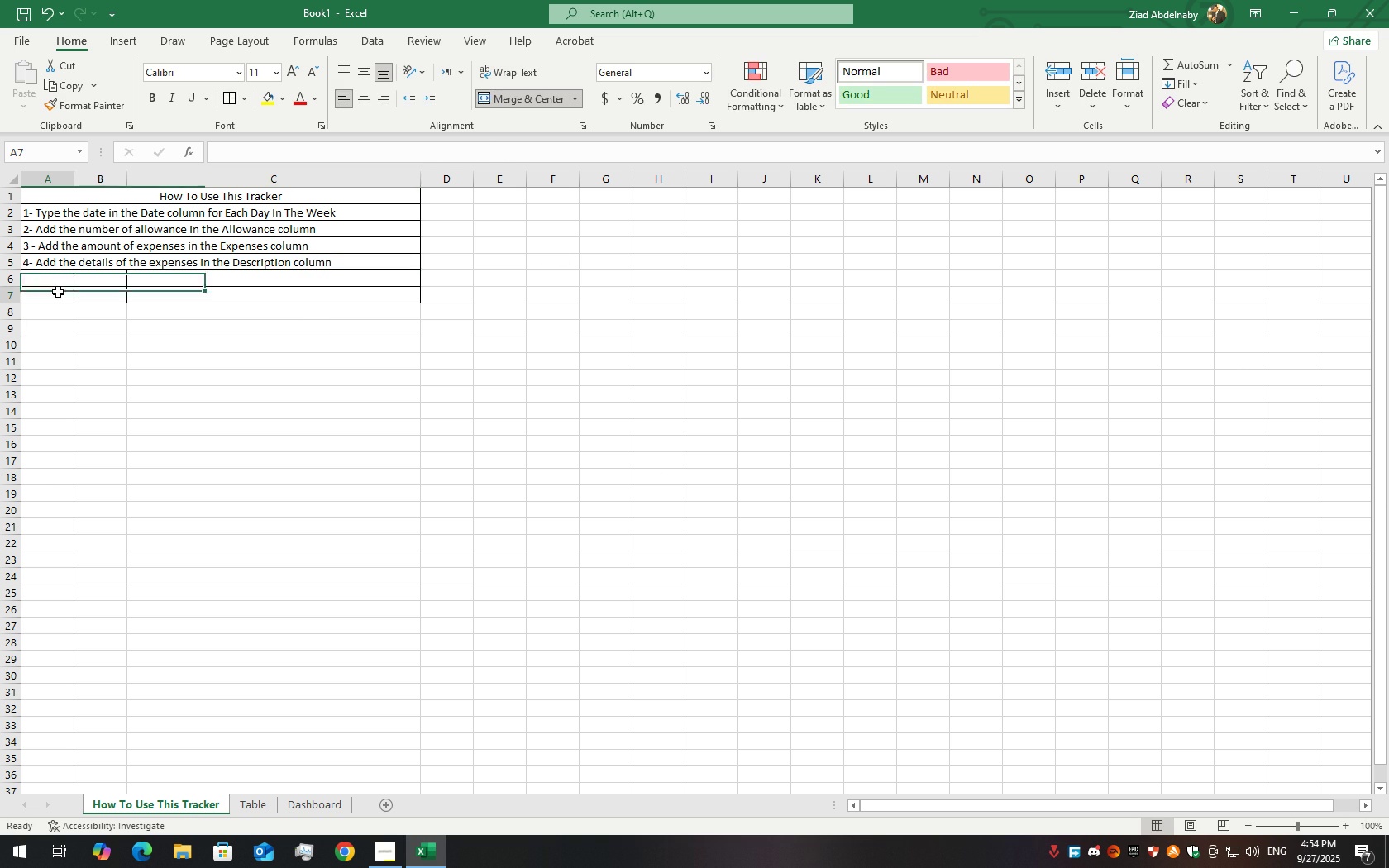 
left_click([58, 292])
 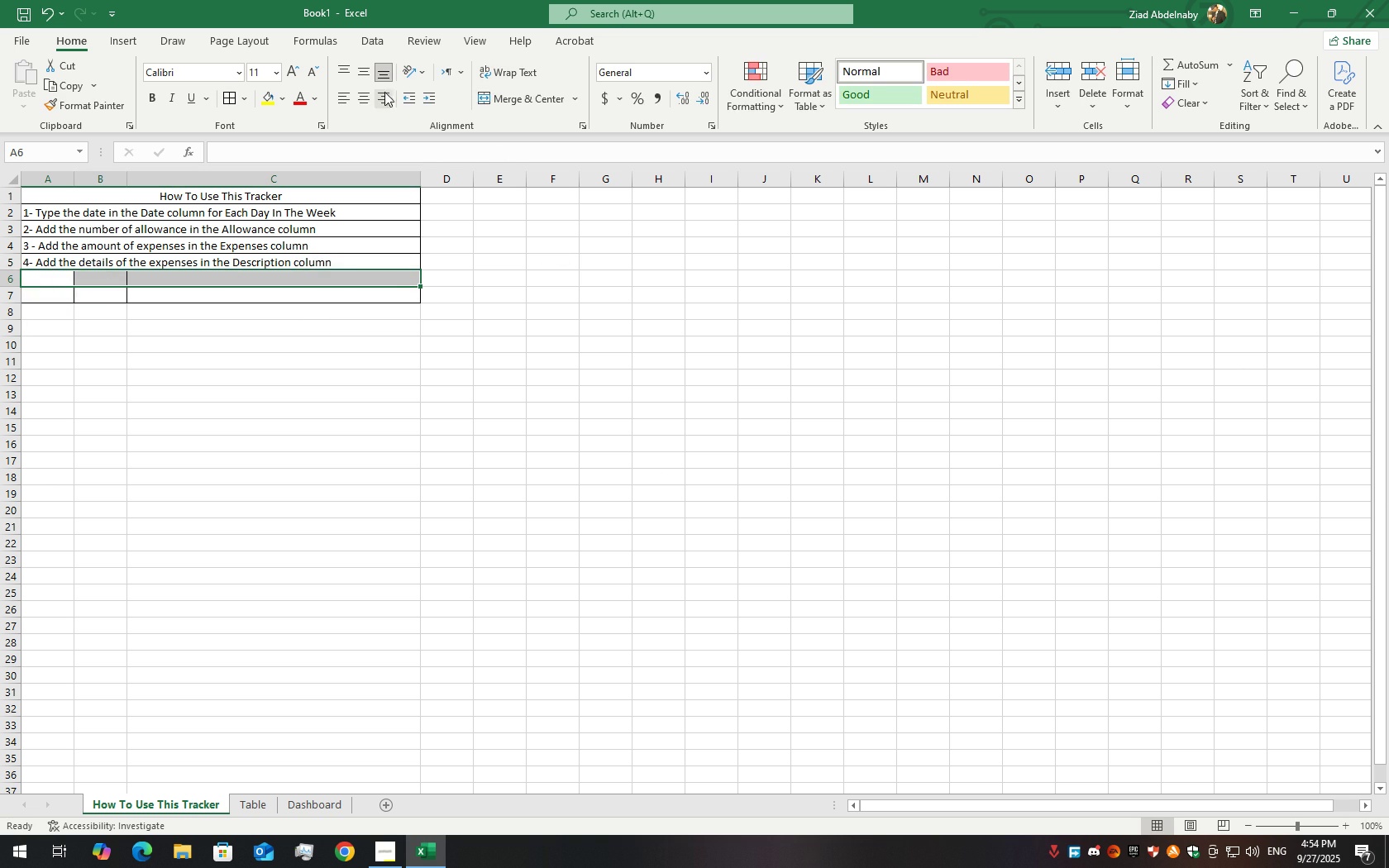 
left_click([500, 102])
 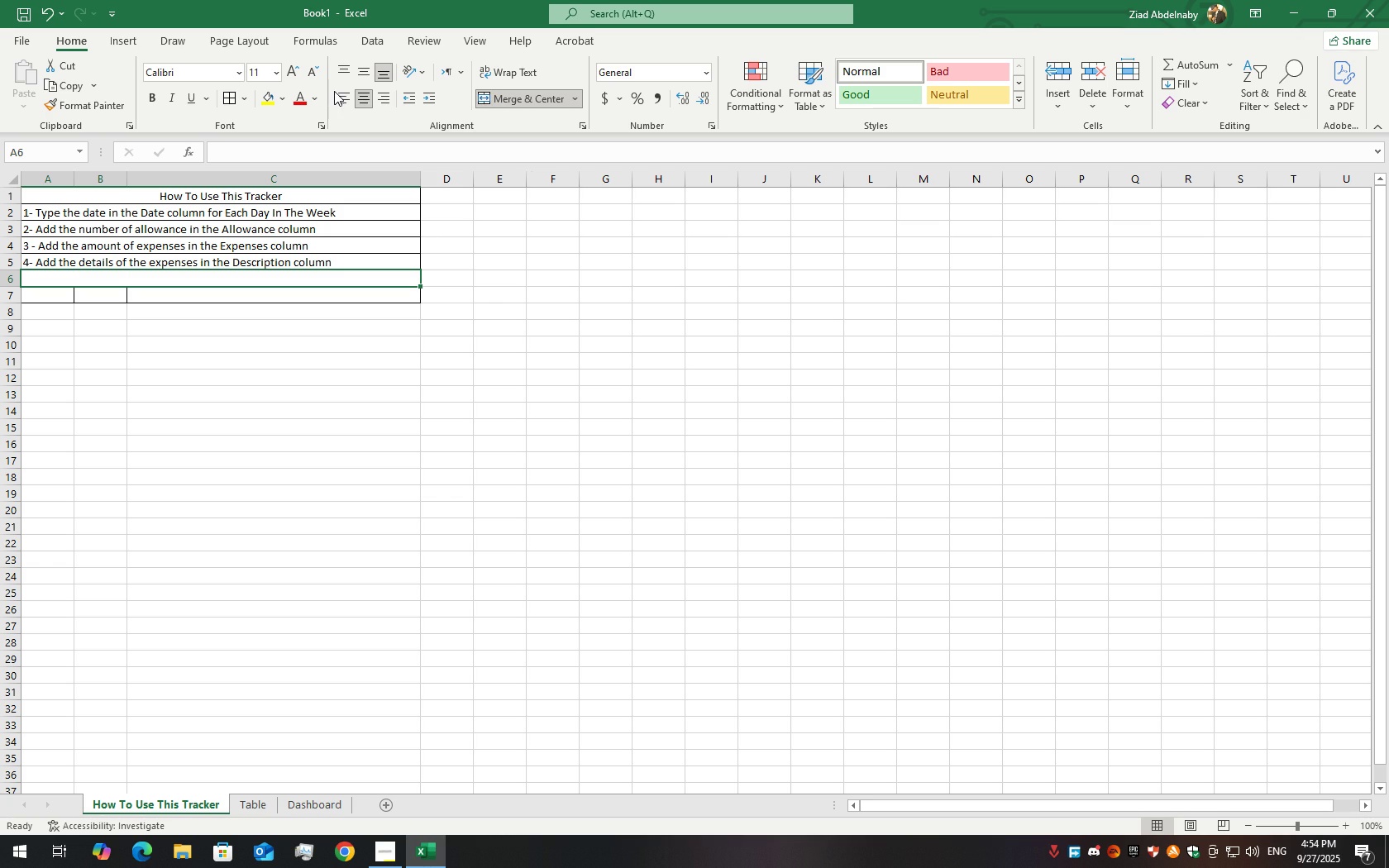 
left_click([335, 92])
 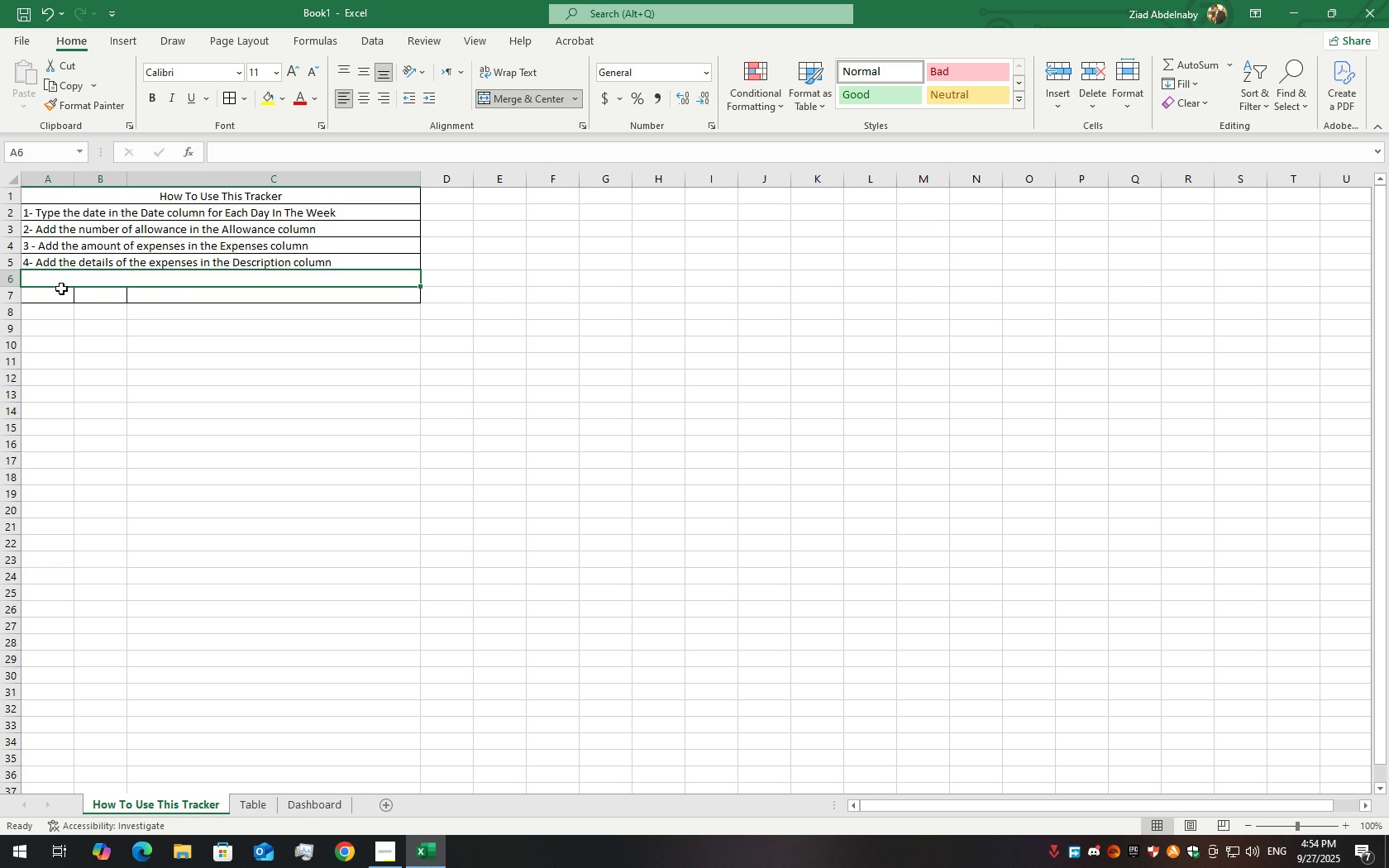 
double_click([55, 277])
 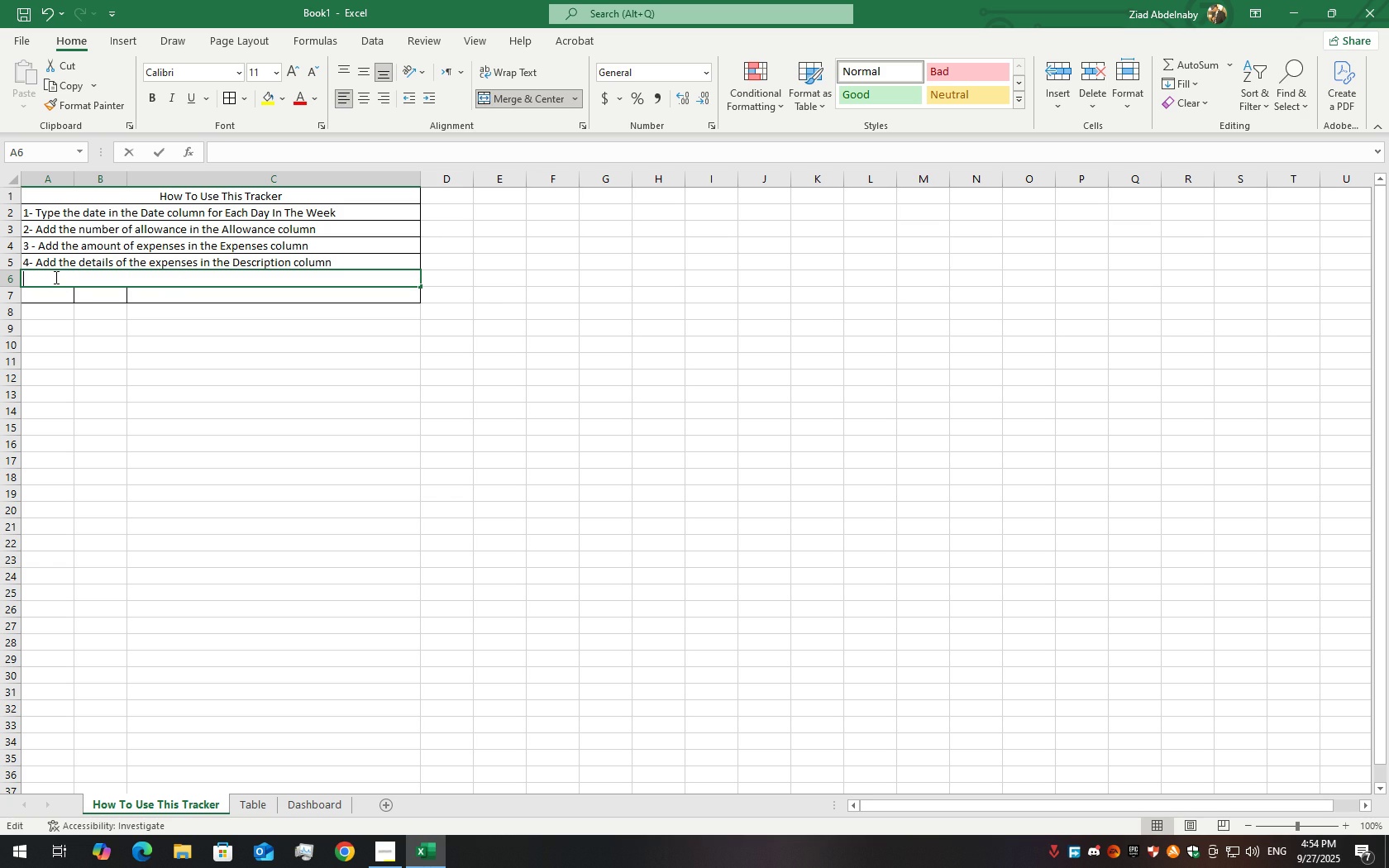 
triple_click([55, 277])
 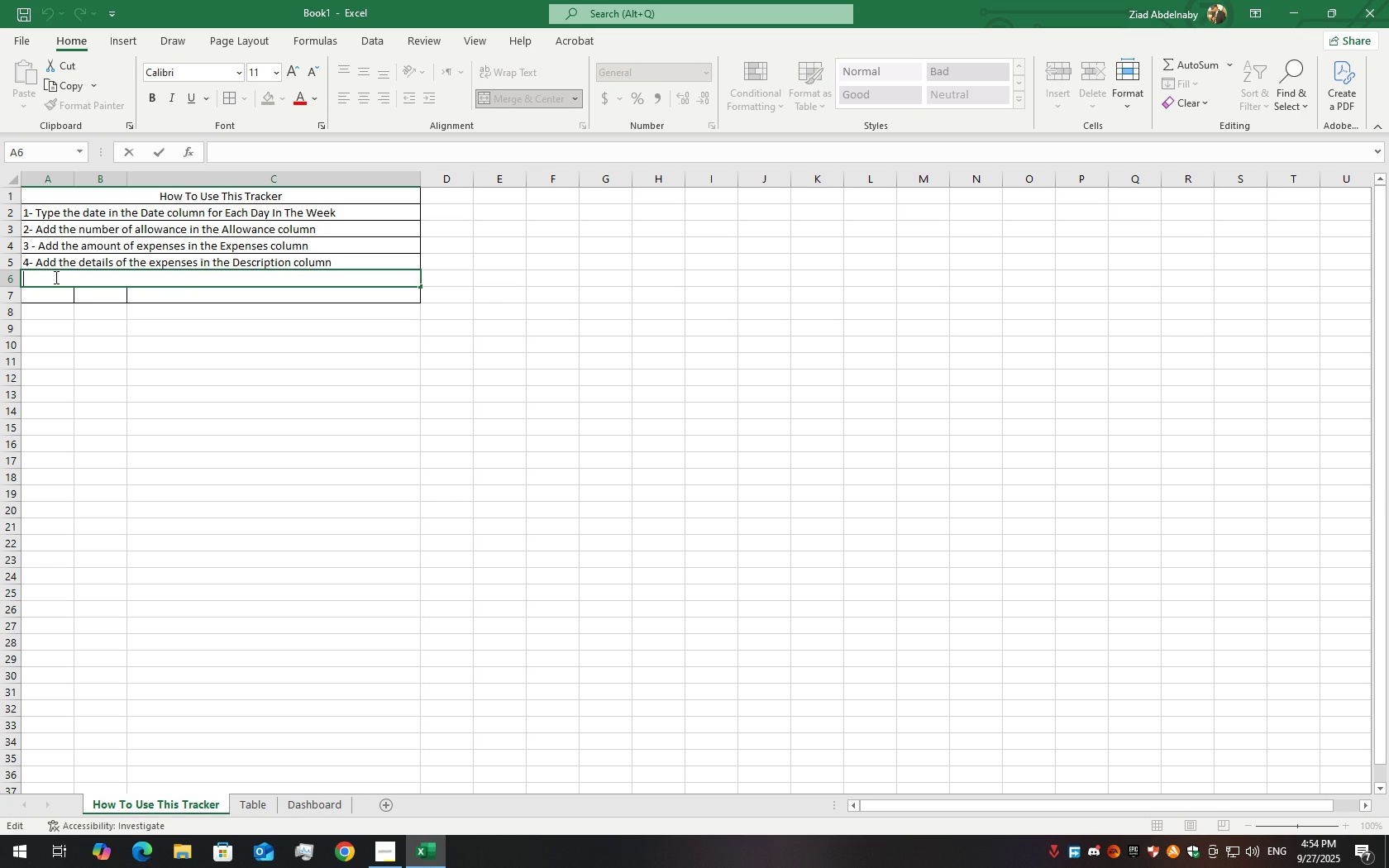 
key(5)
 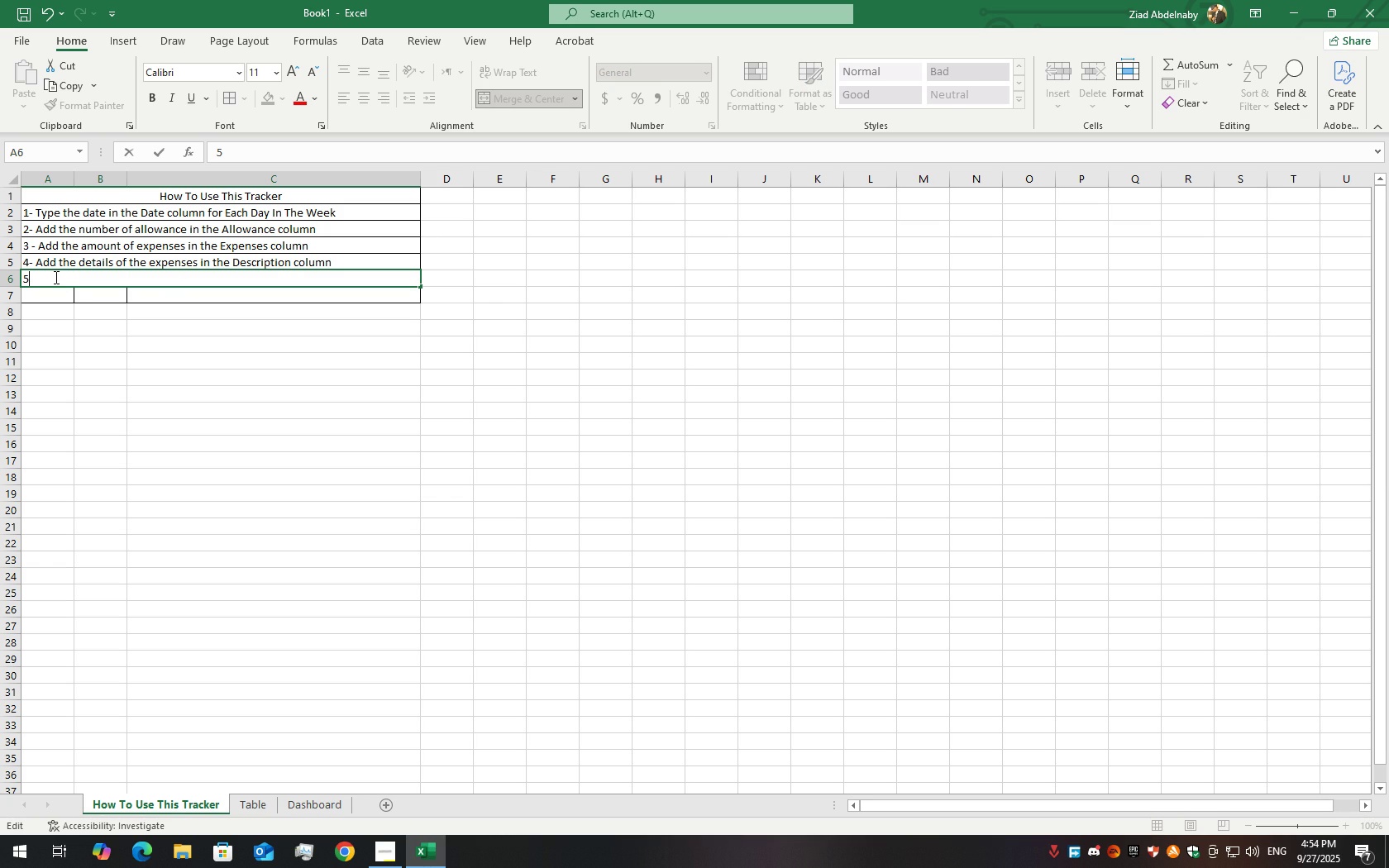 
key(Space)
 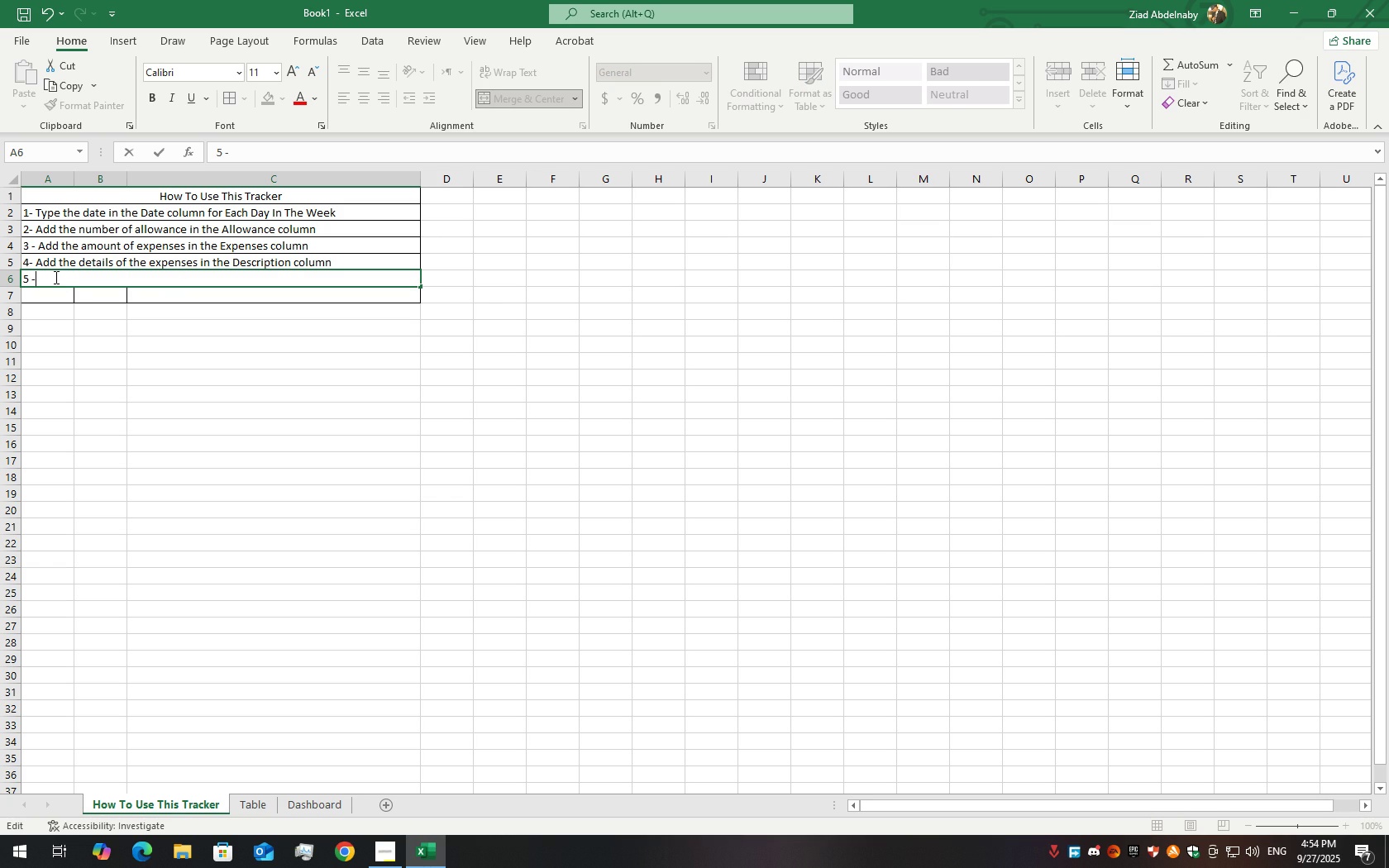 
key(Minus)
 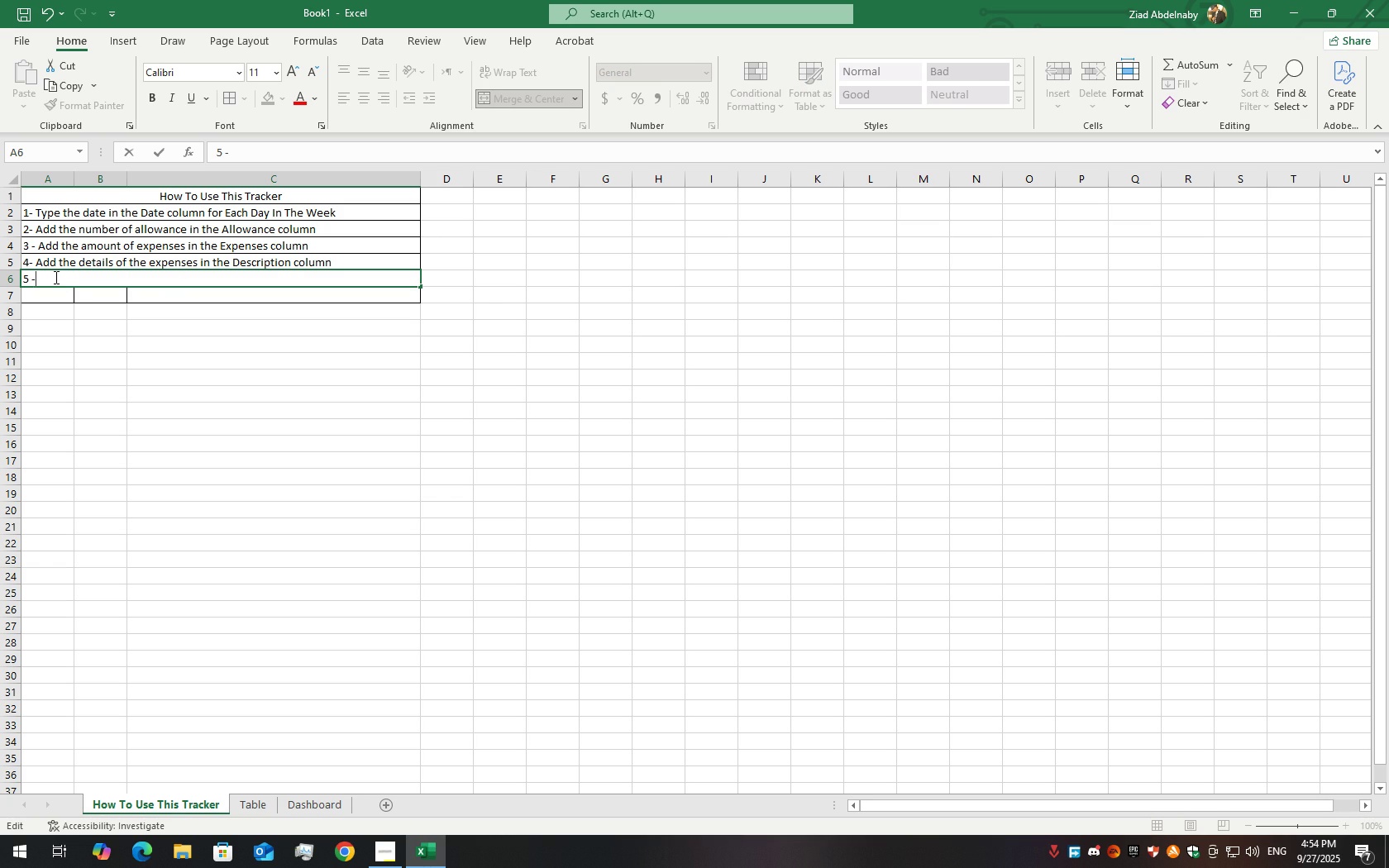 
key(Backspace)
 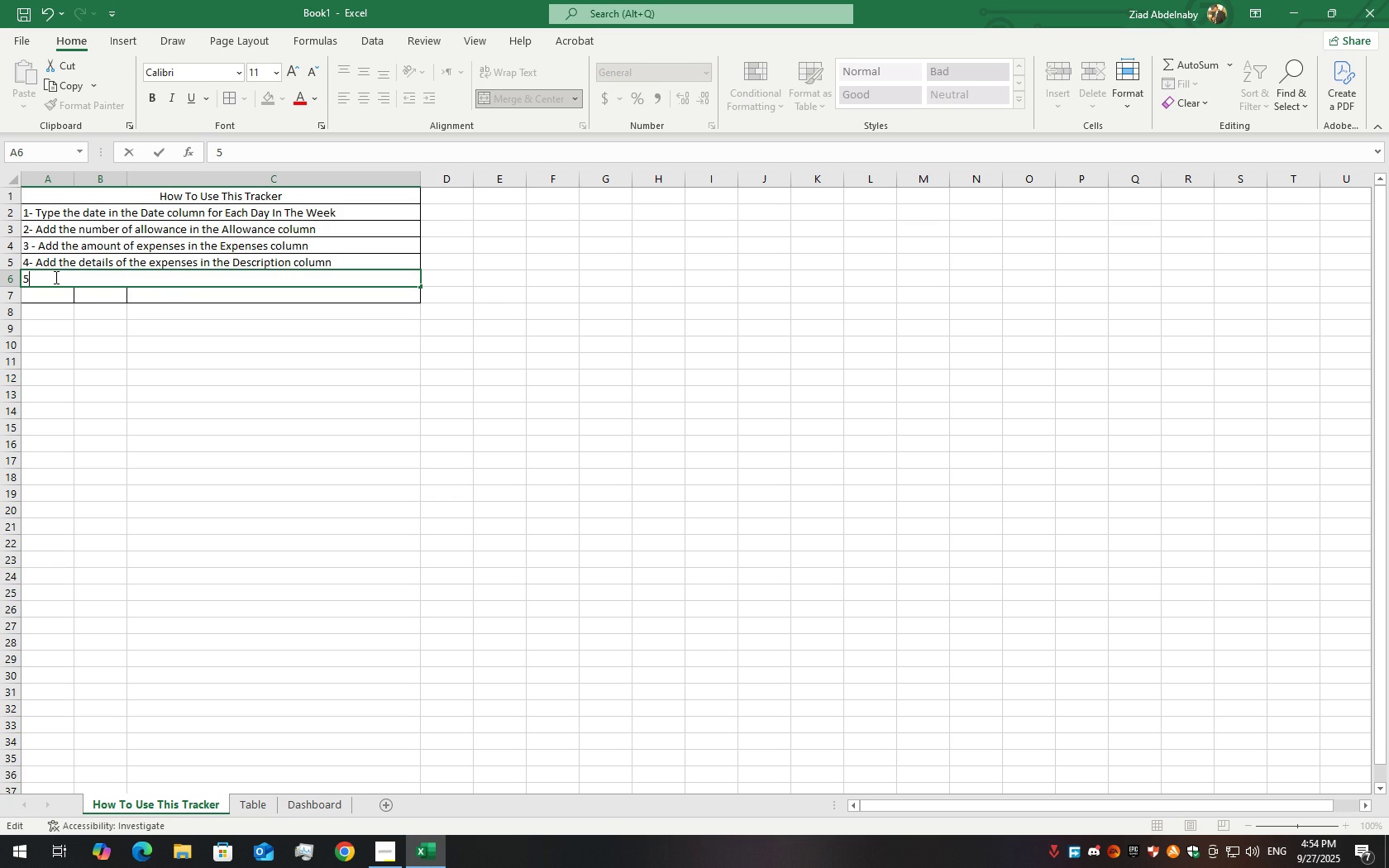 
key(Backspace)
 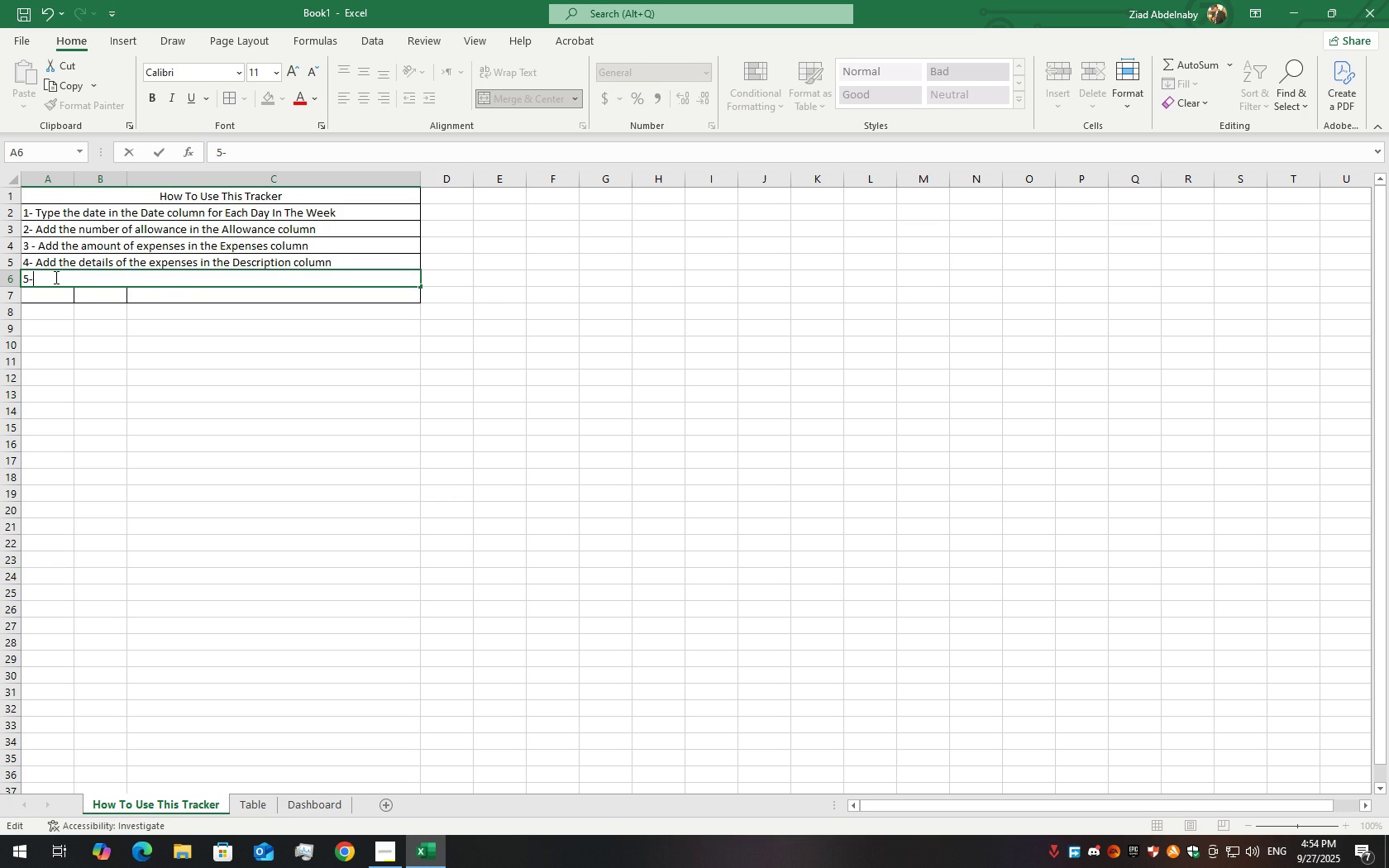 
key(Minus)
 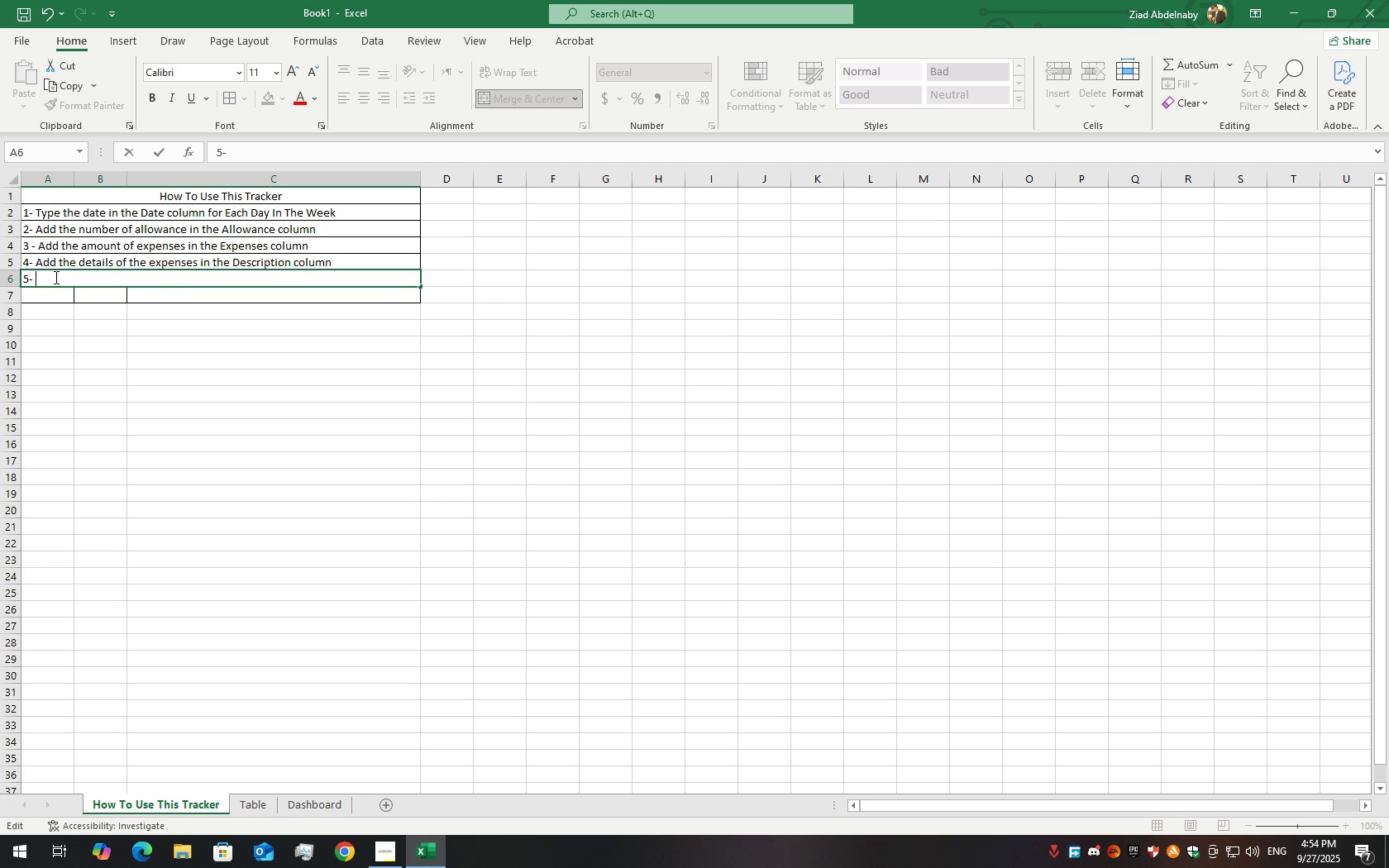 
key(Space)